 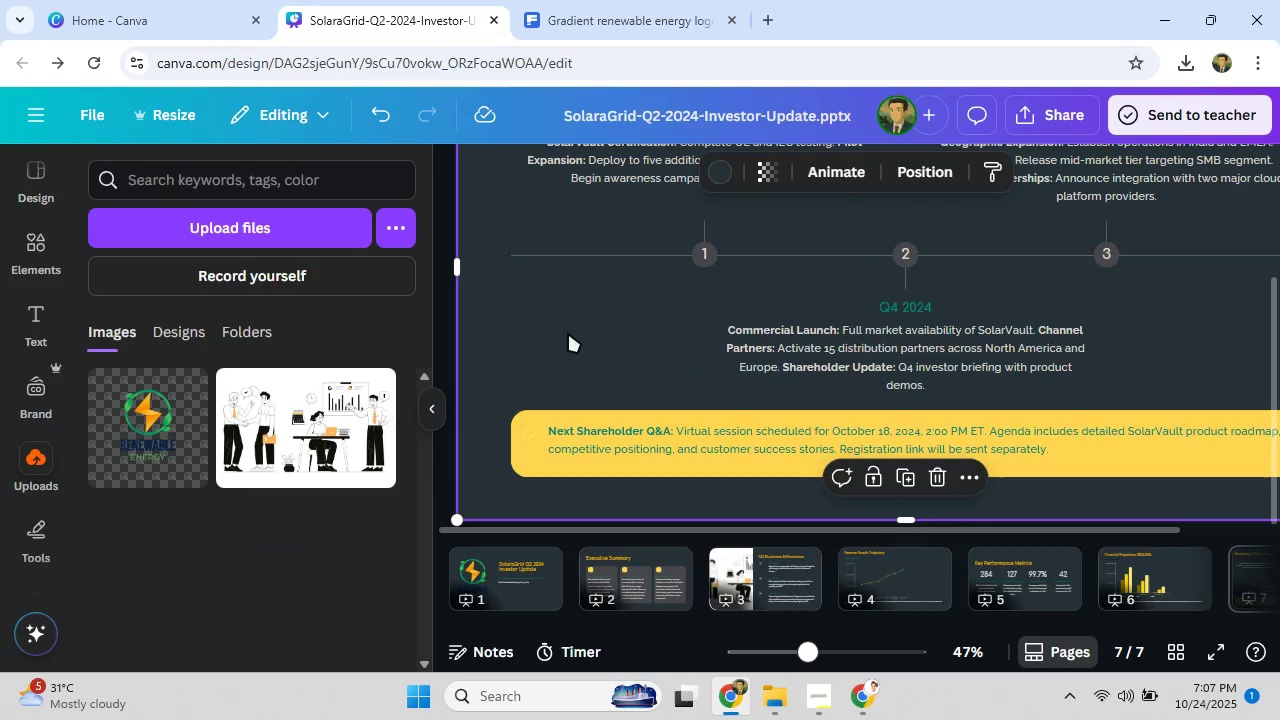 
left_click([1026, 581])
 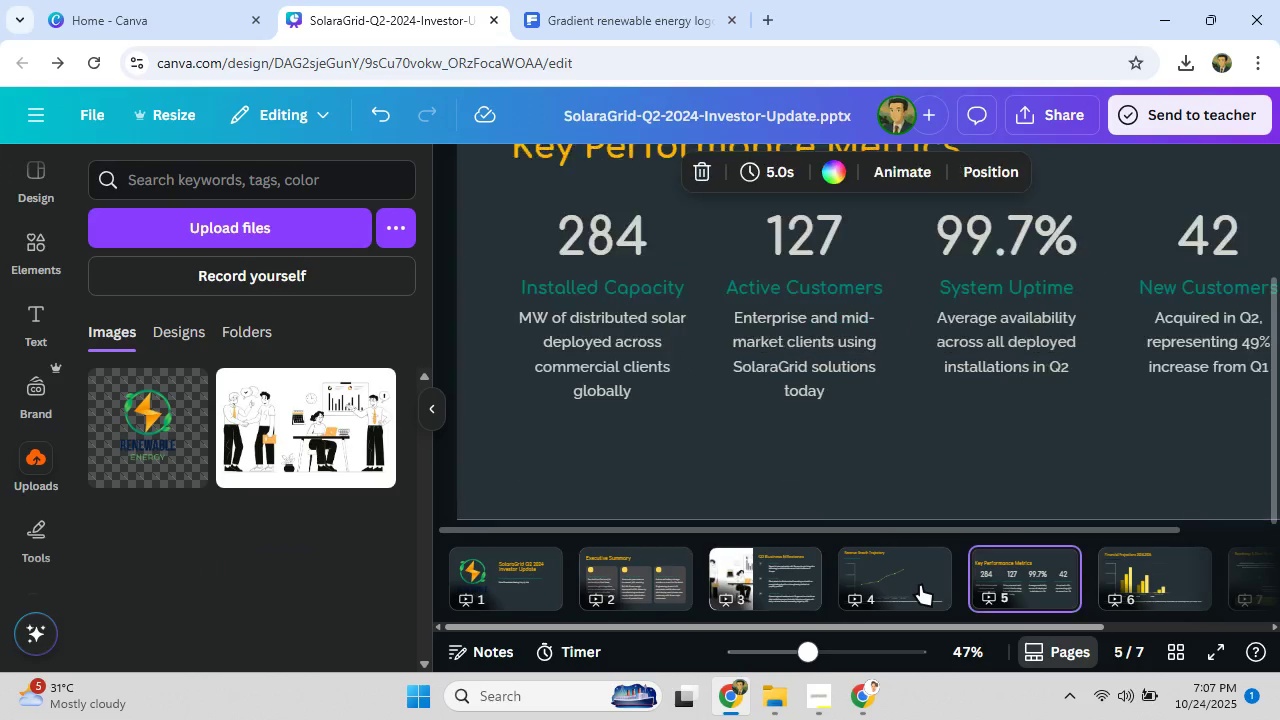 
left_click([920, 585])
 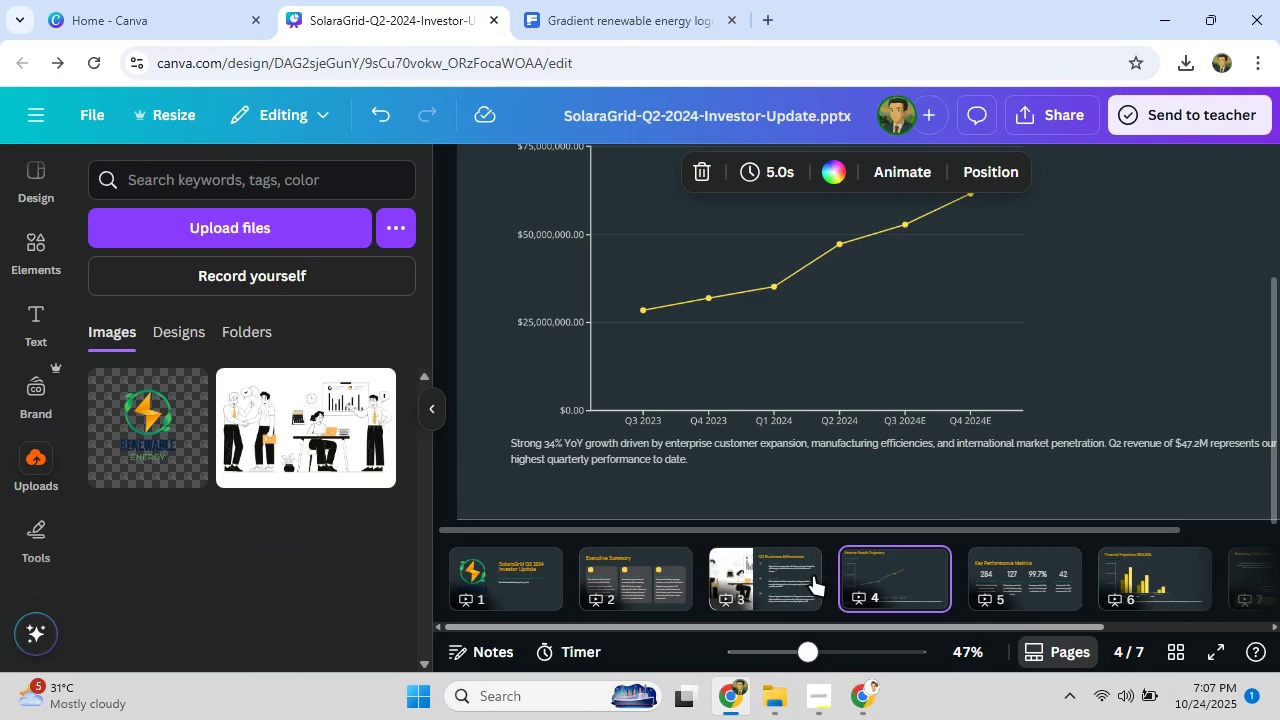 
left_click([786, 578])
 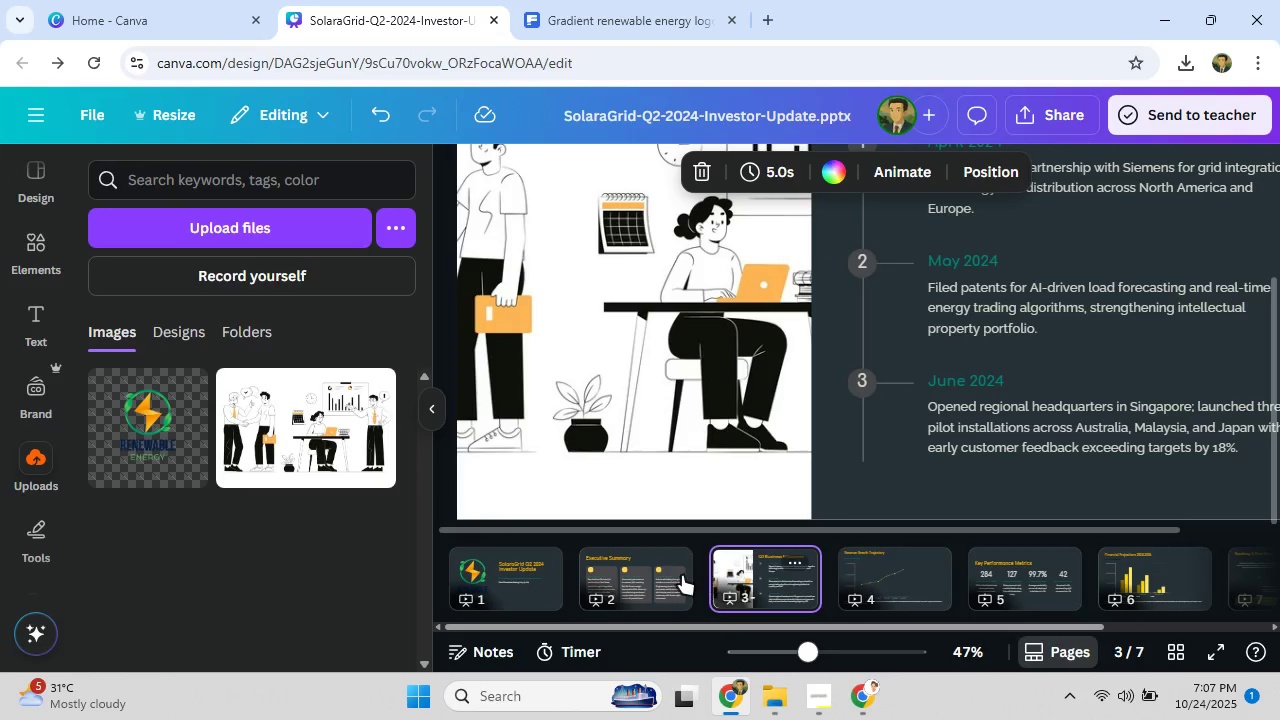 
left_click([680, 574])
 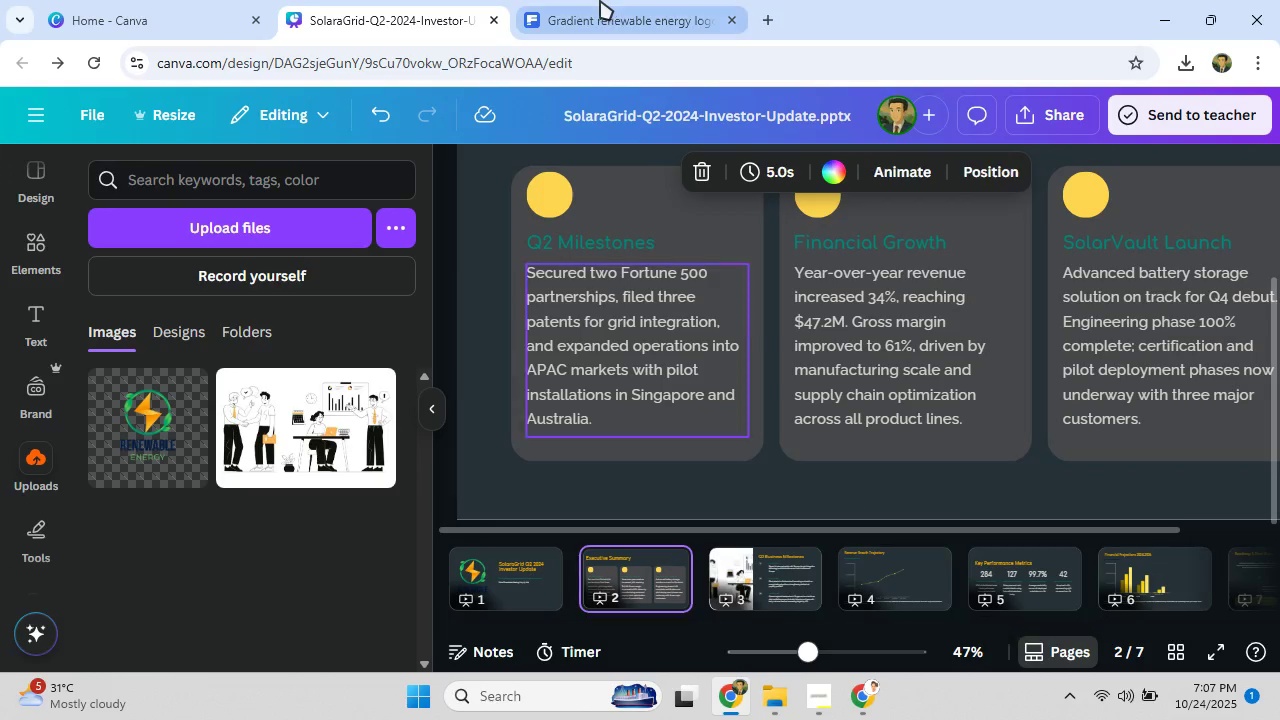 
left_click([600, 0])
 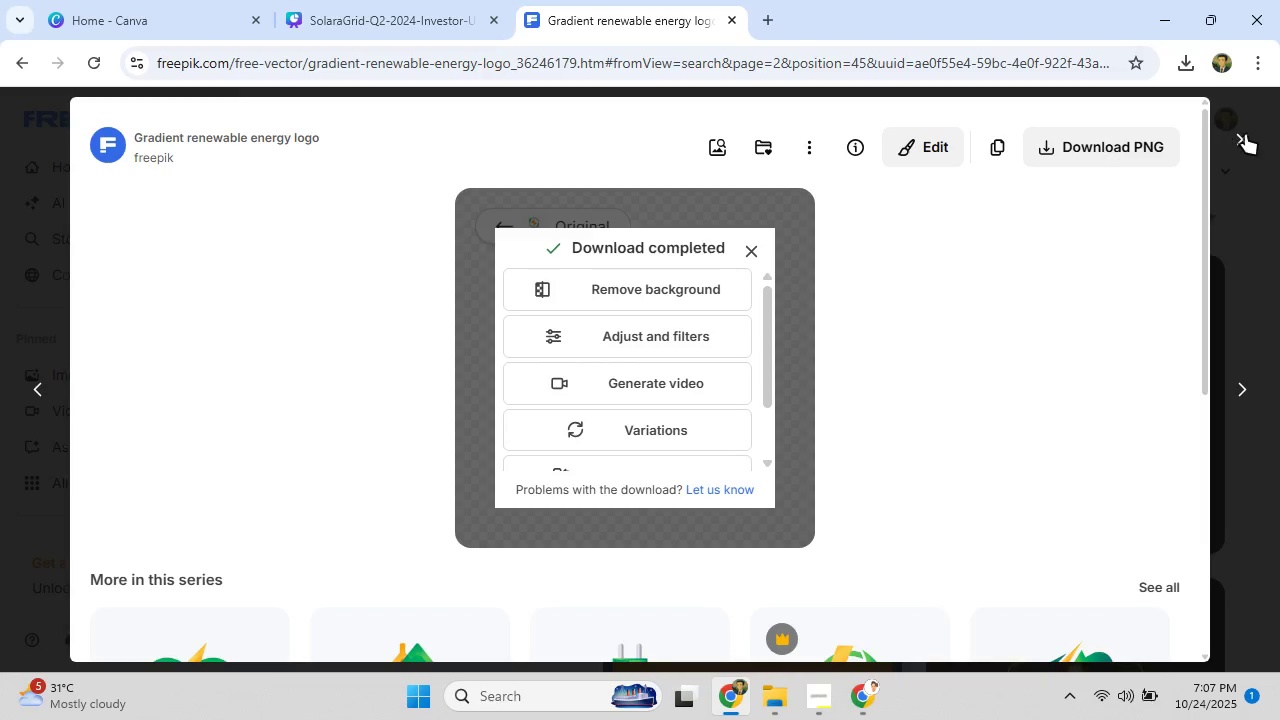 
left_click([1245, 134])
 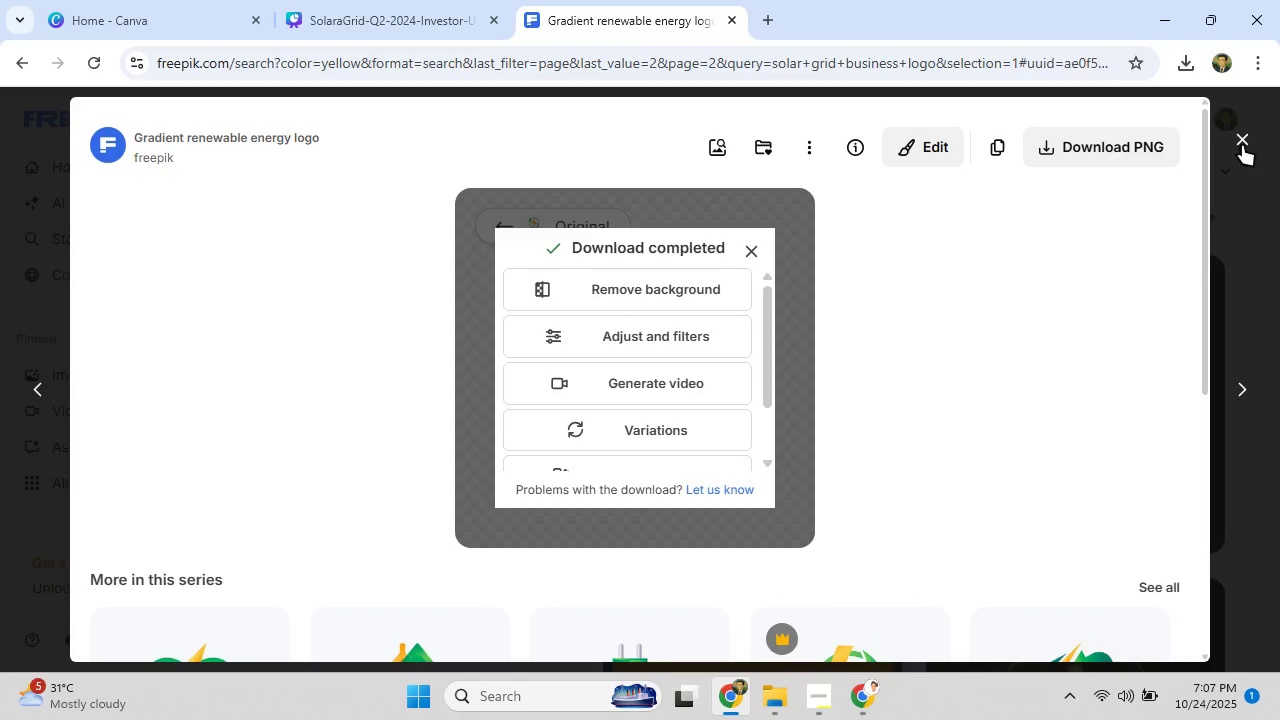 
left_click([1242, 145])
 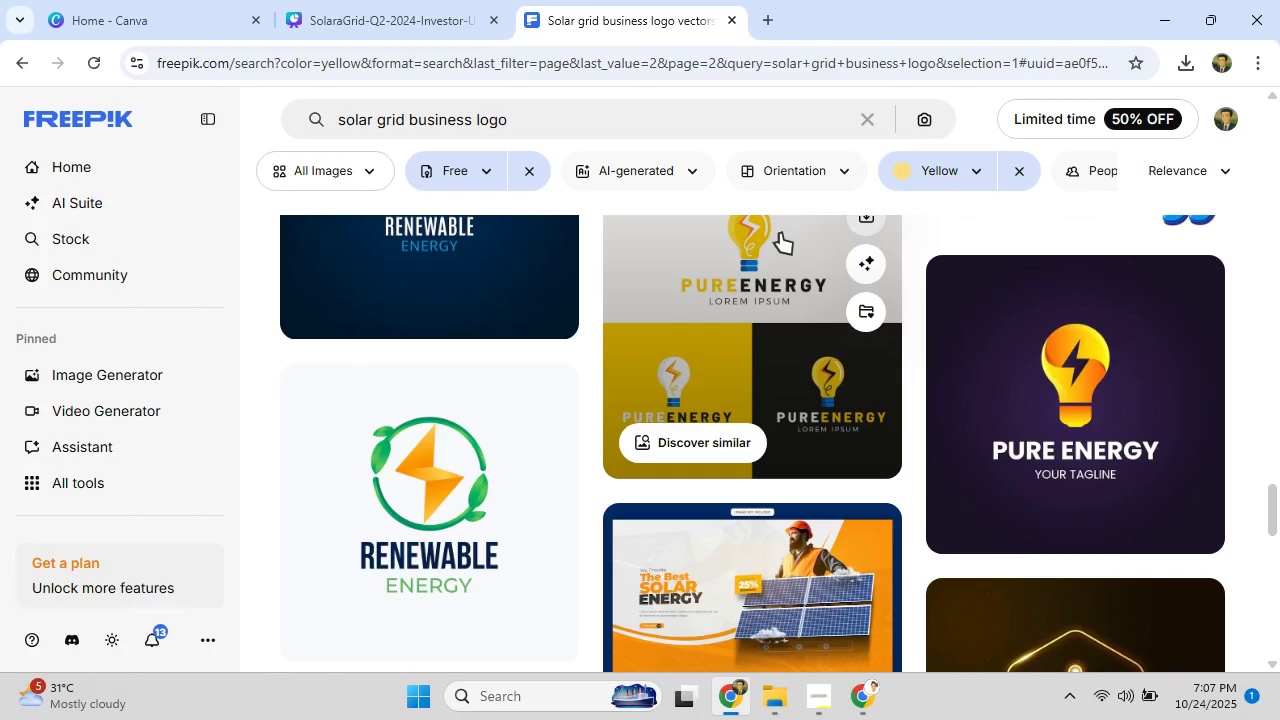 
scroll: coordinate [310, 442], scroll_direction: down, amount: 4.0
 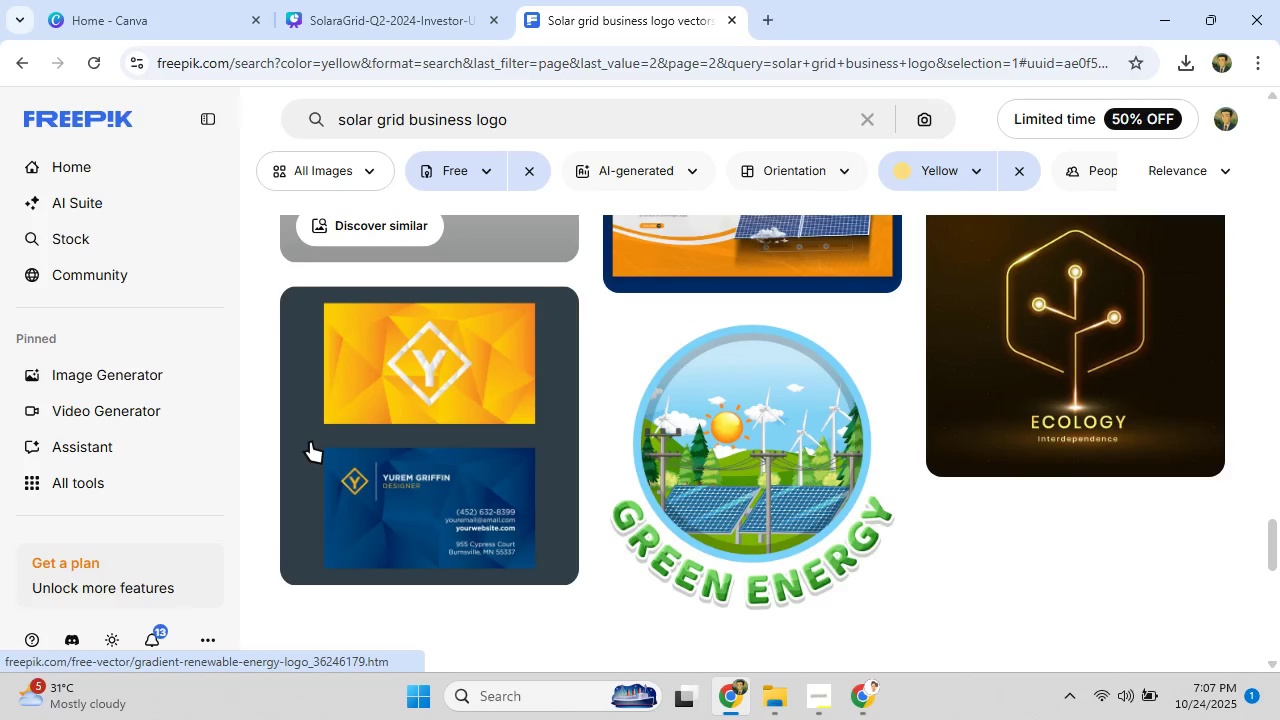 
scroll: coordinate [310, 442], scroll_direction: up, amount: 2.0
 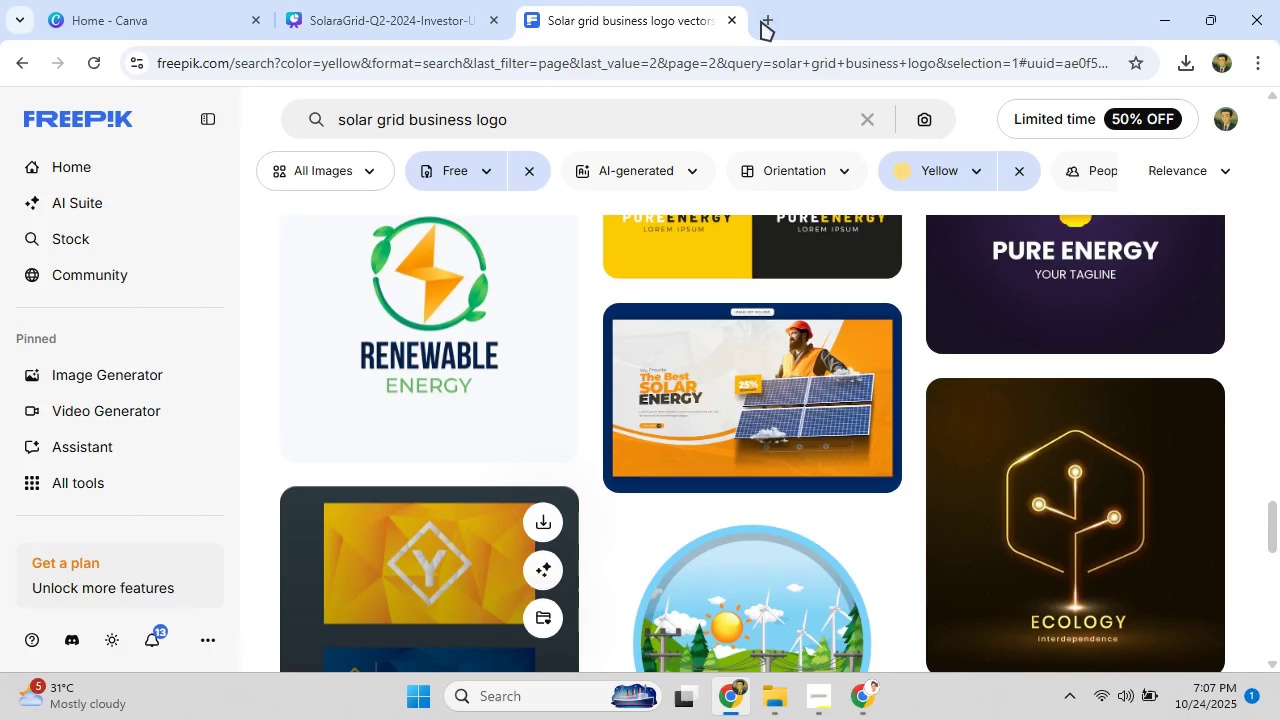 
left_click([761, 21])
 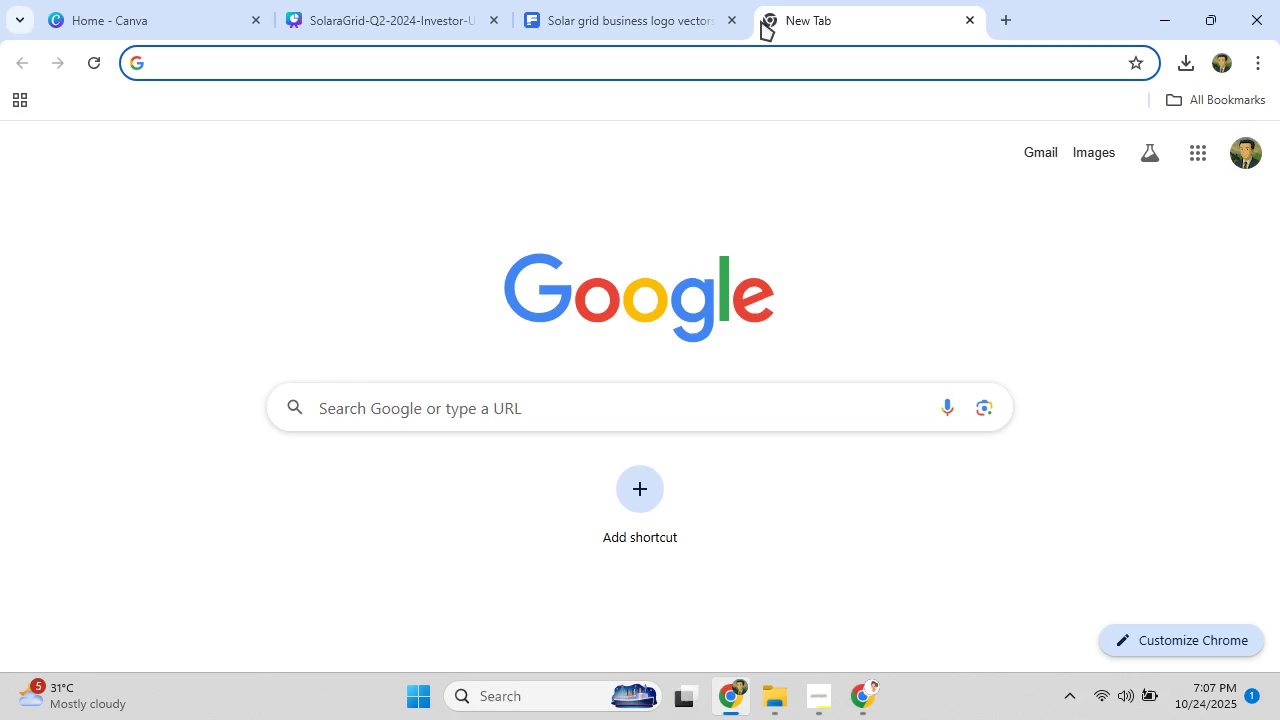 
type(LOGO PACK)
 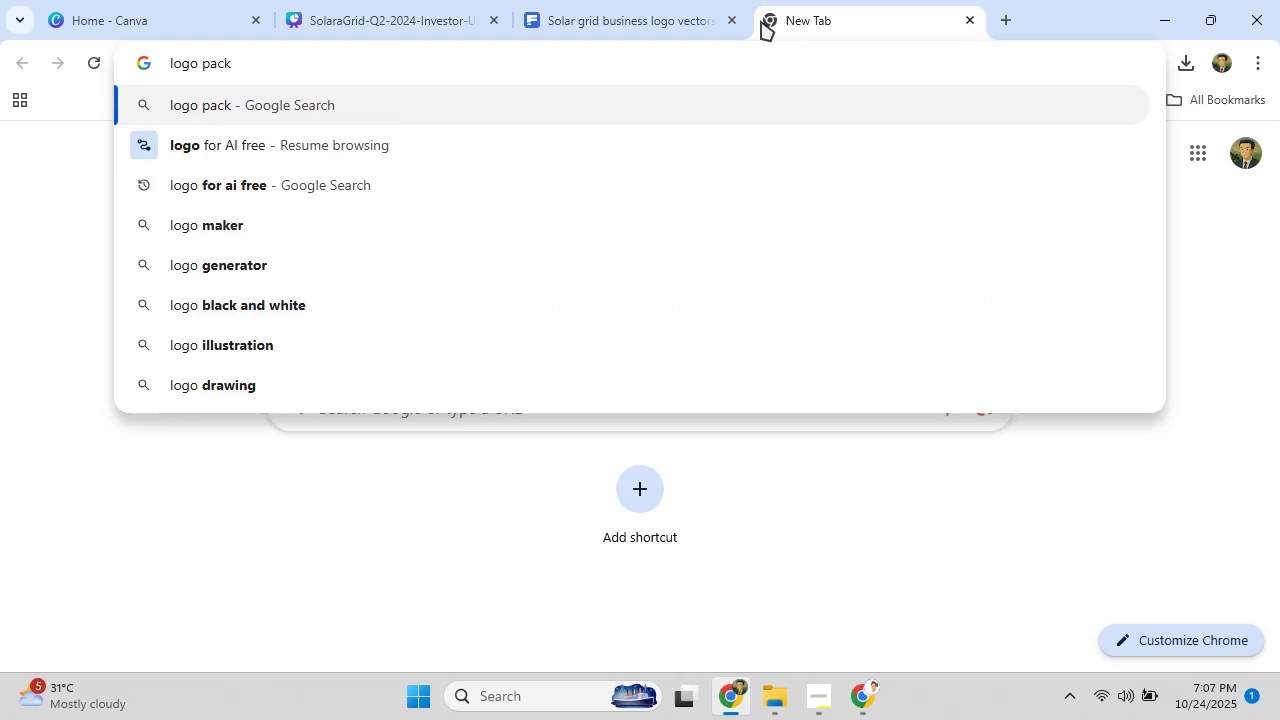 
key(Enter)
 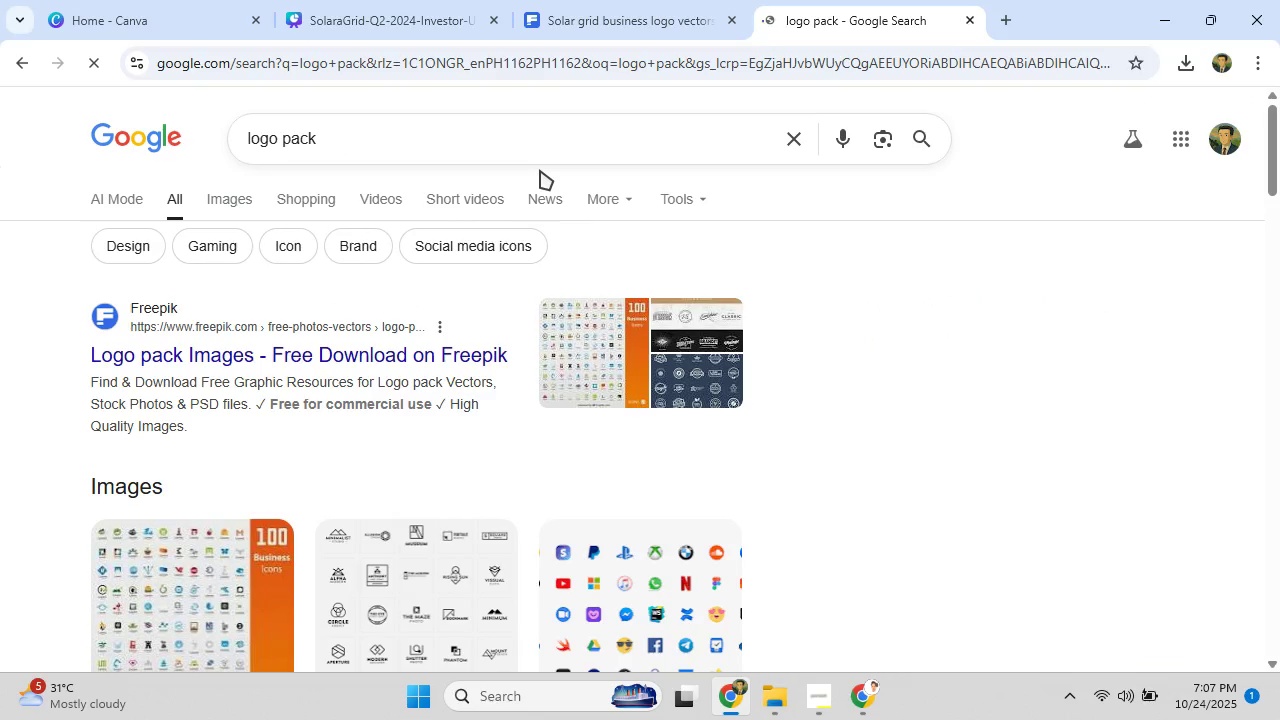 
wait(5.1)
 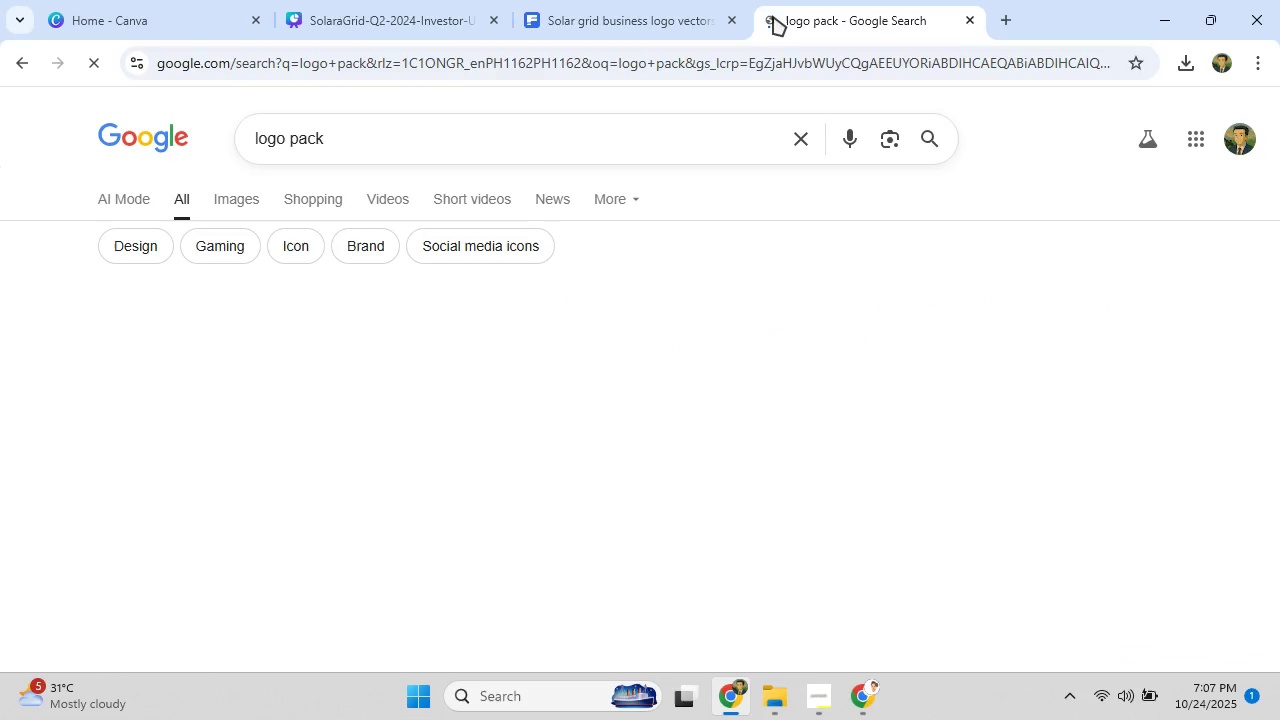 
left_click([434, 153])
 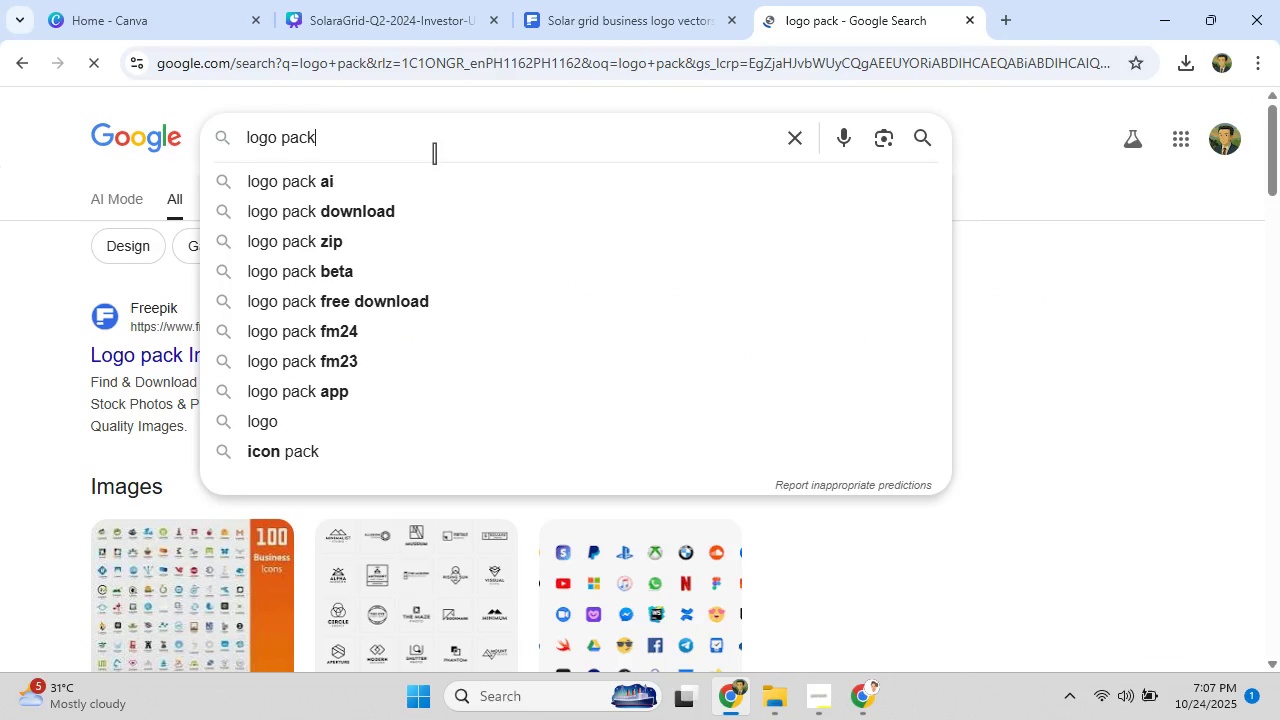 
type( FREE)
 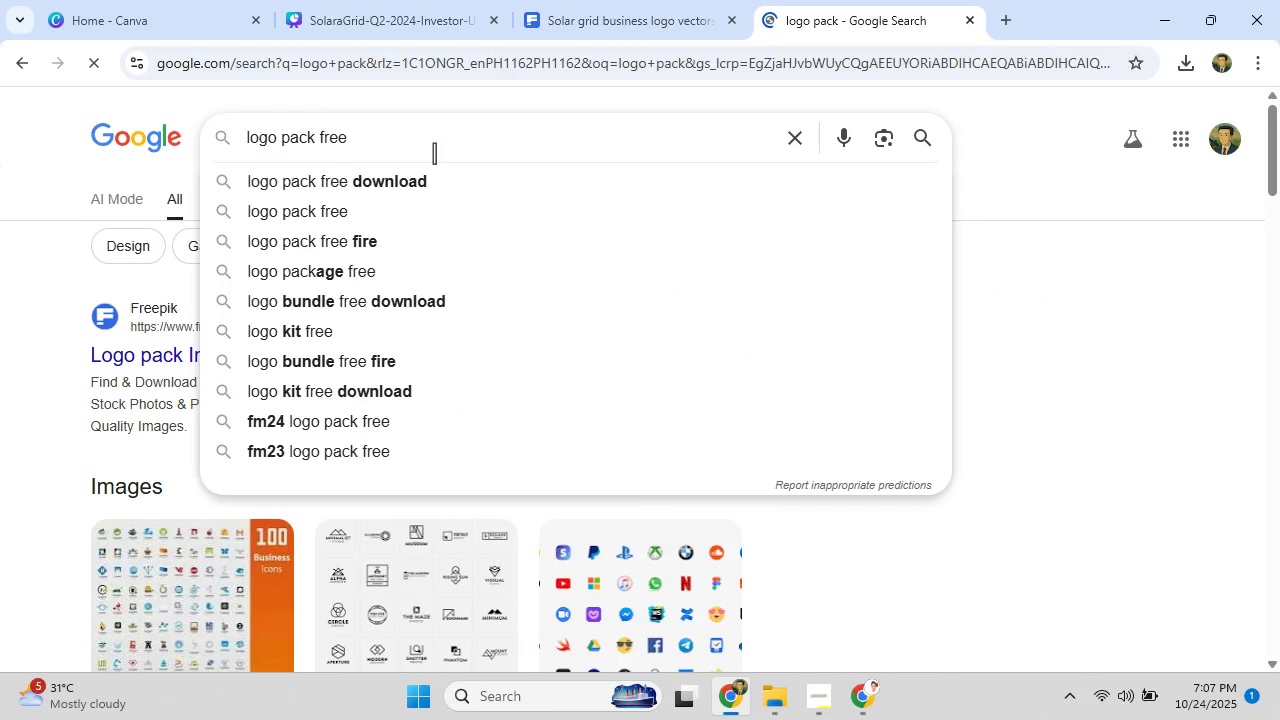 
key(Enter)
 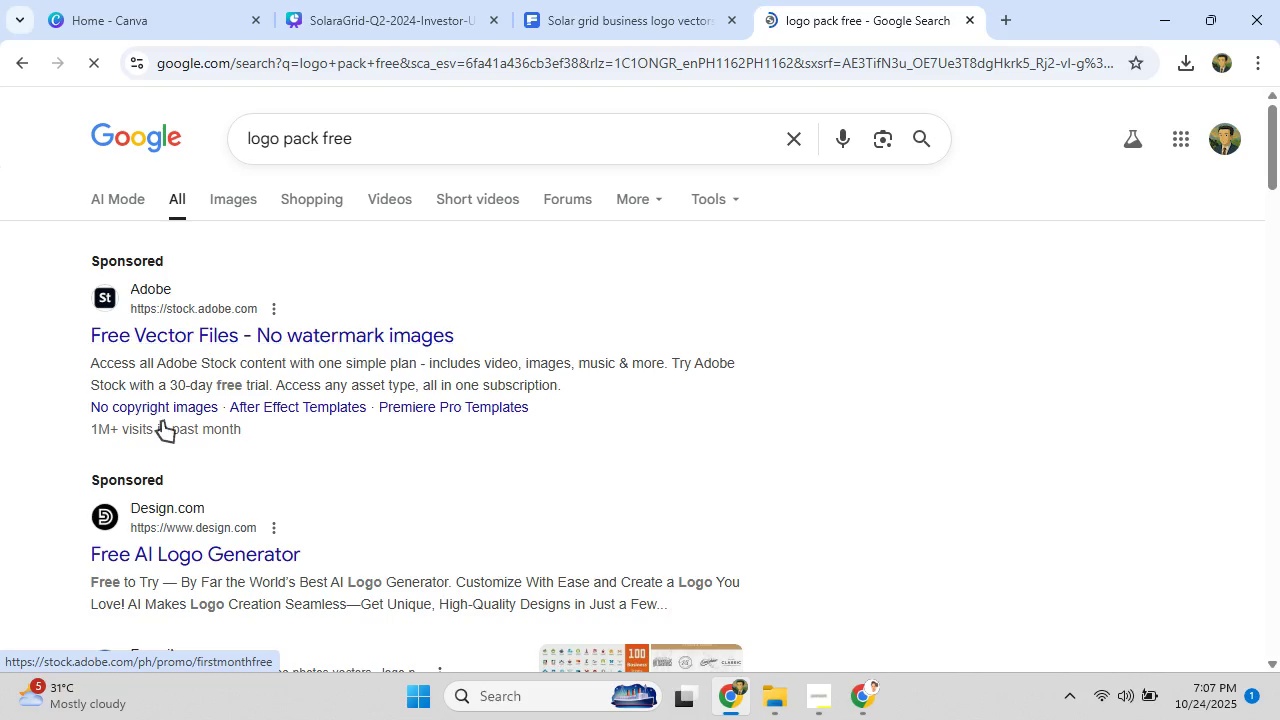 
left_click([263, 353])
 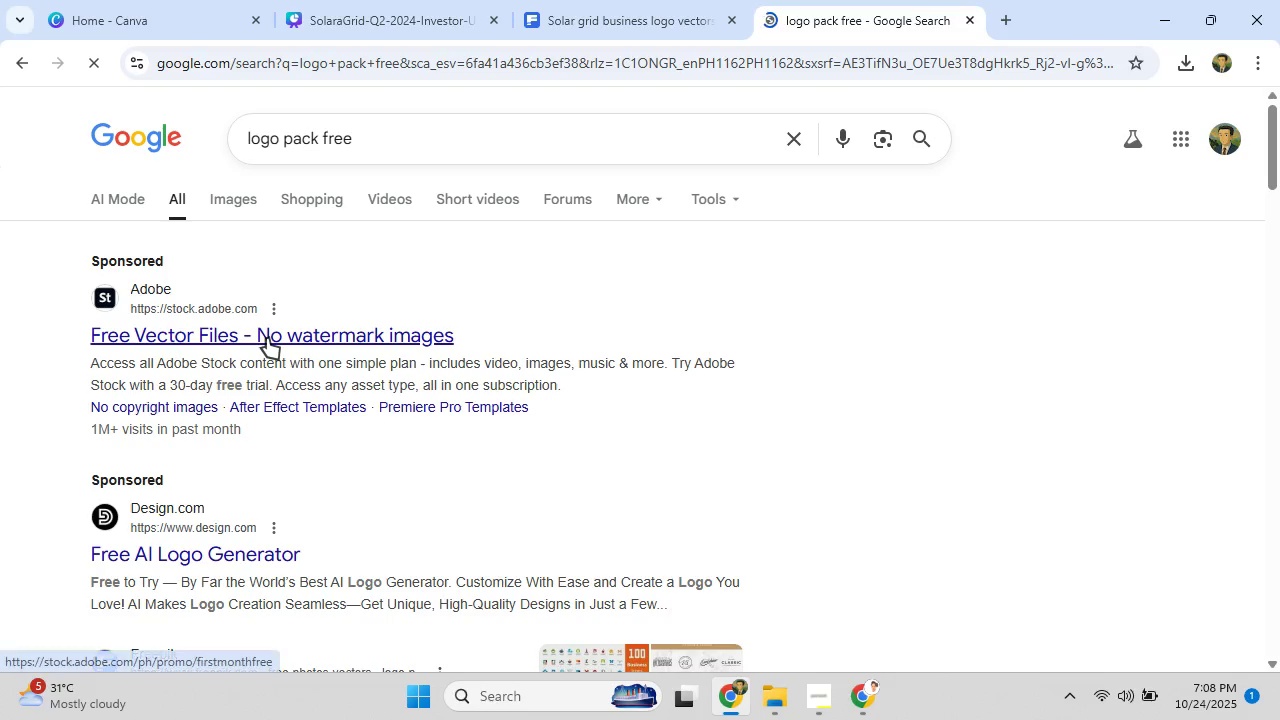 
left_click([267, 338])
 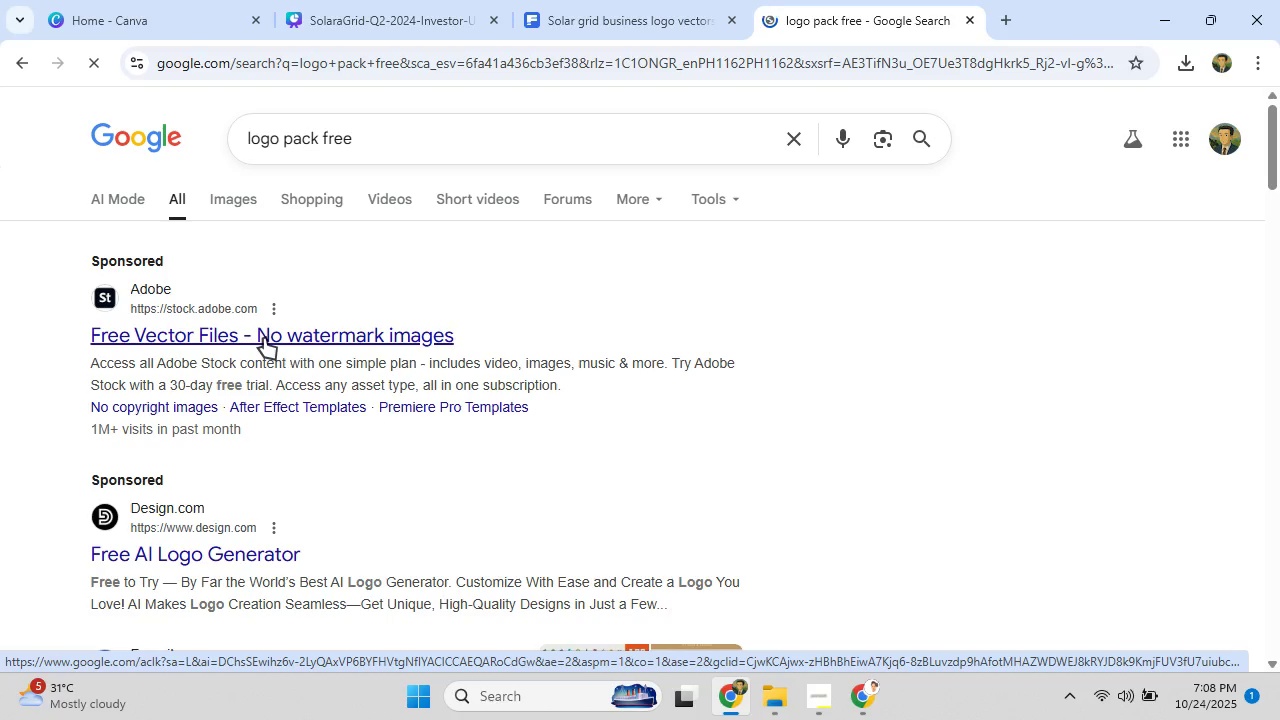 
wait(12.45)
 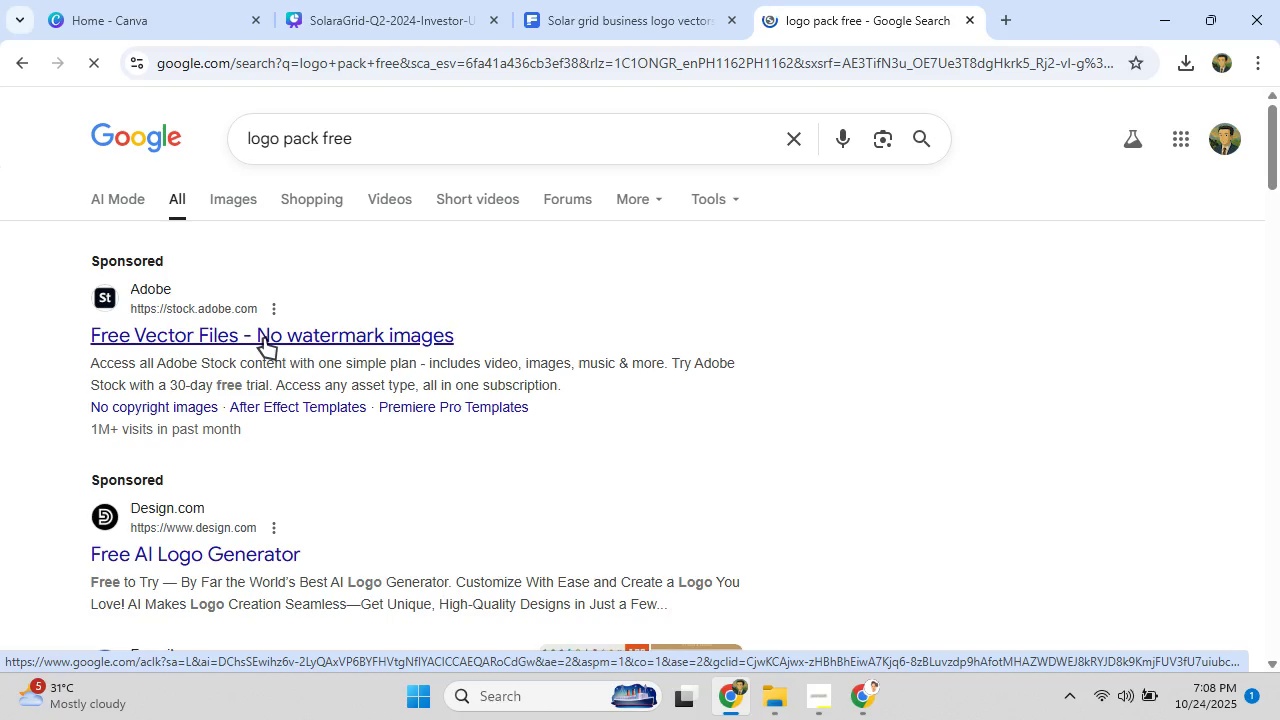 
left_click([334, 0])
 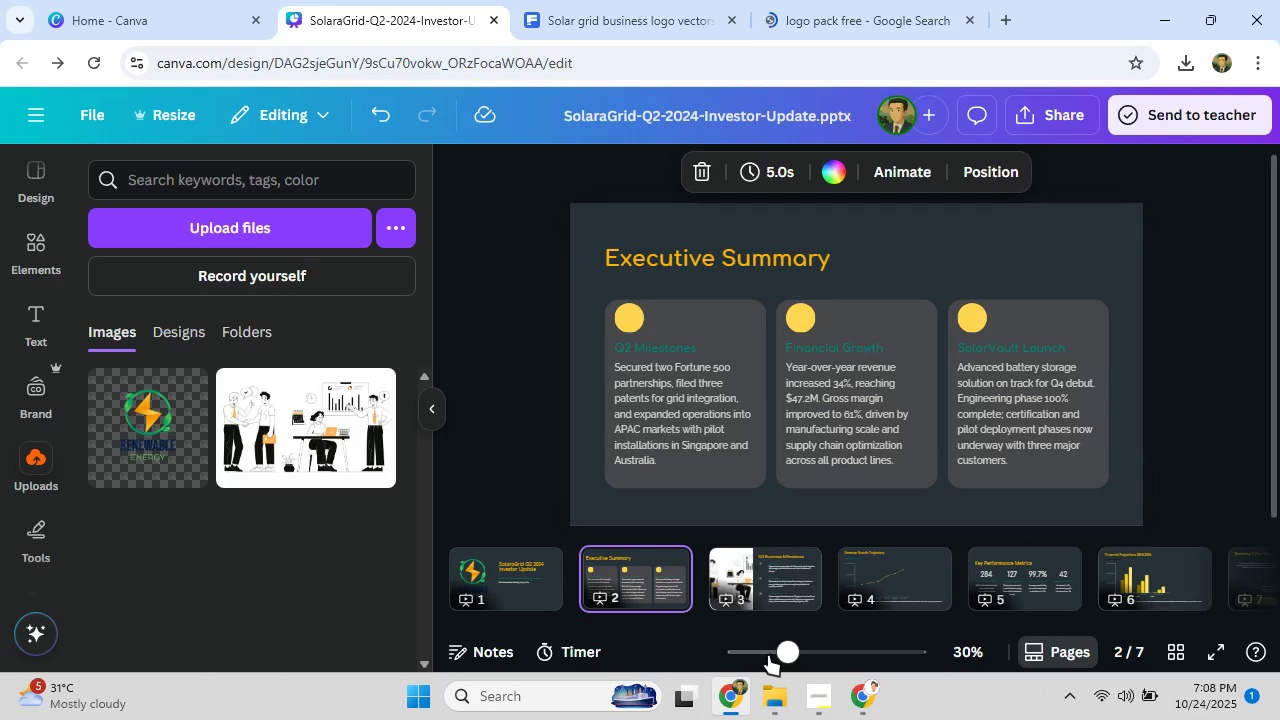 
wait(6.4)
 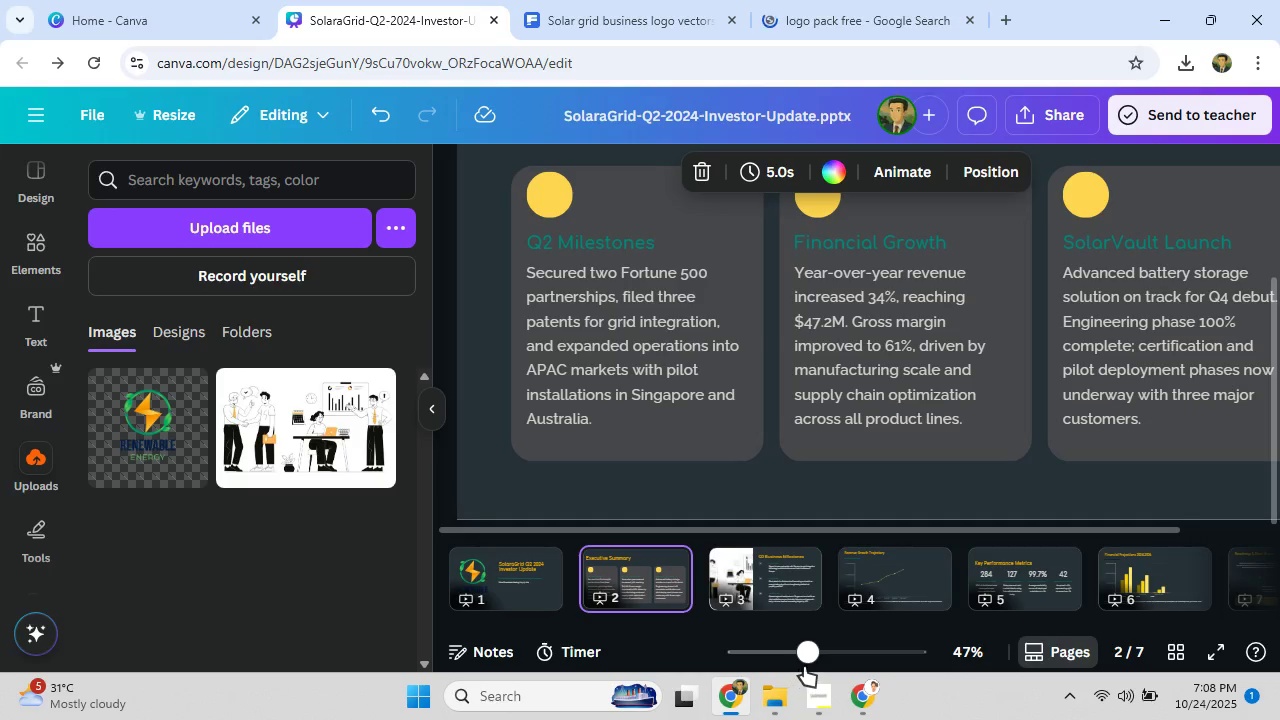 
left_click([755, 583])
 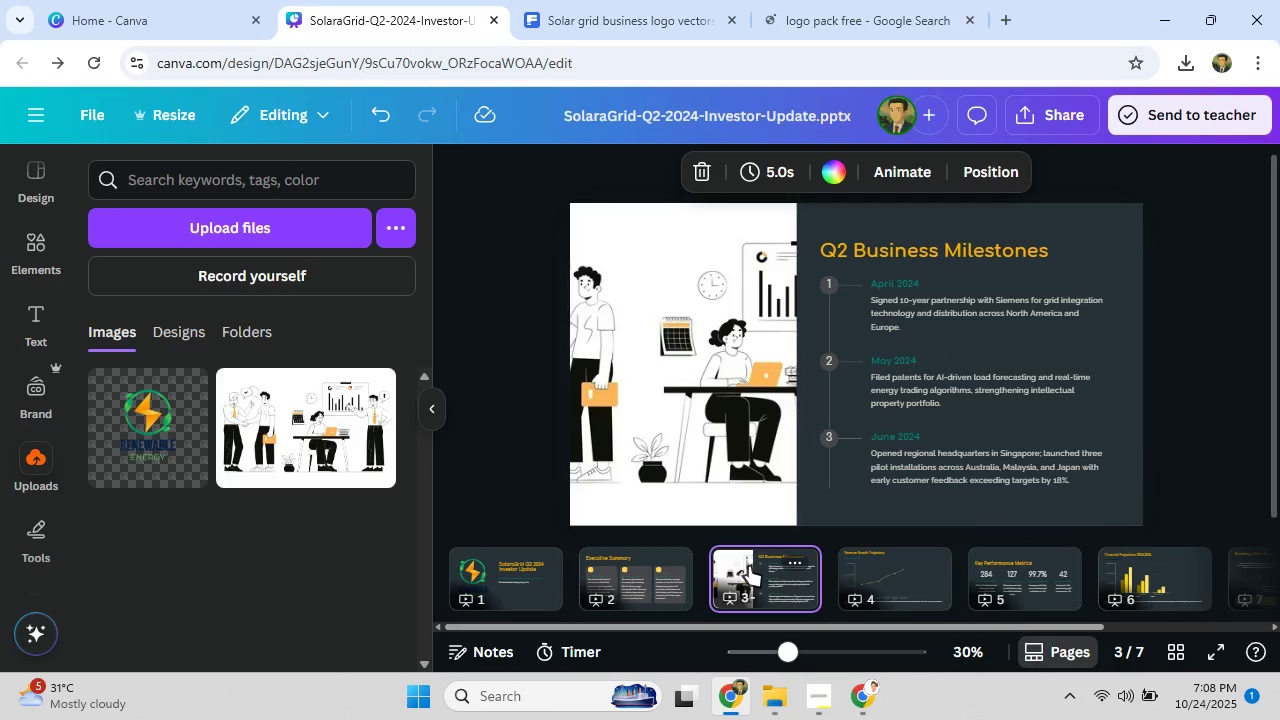 
wait(5.51)
 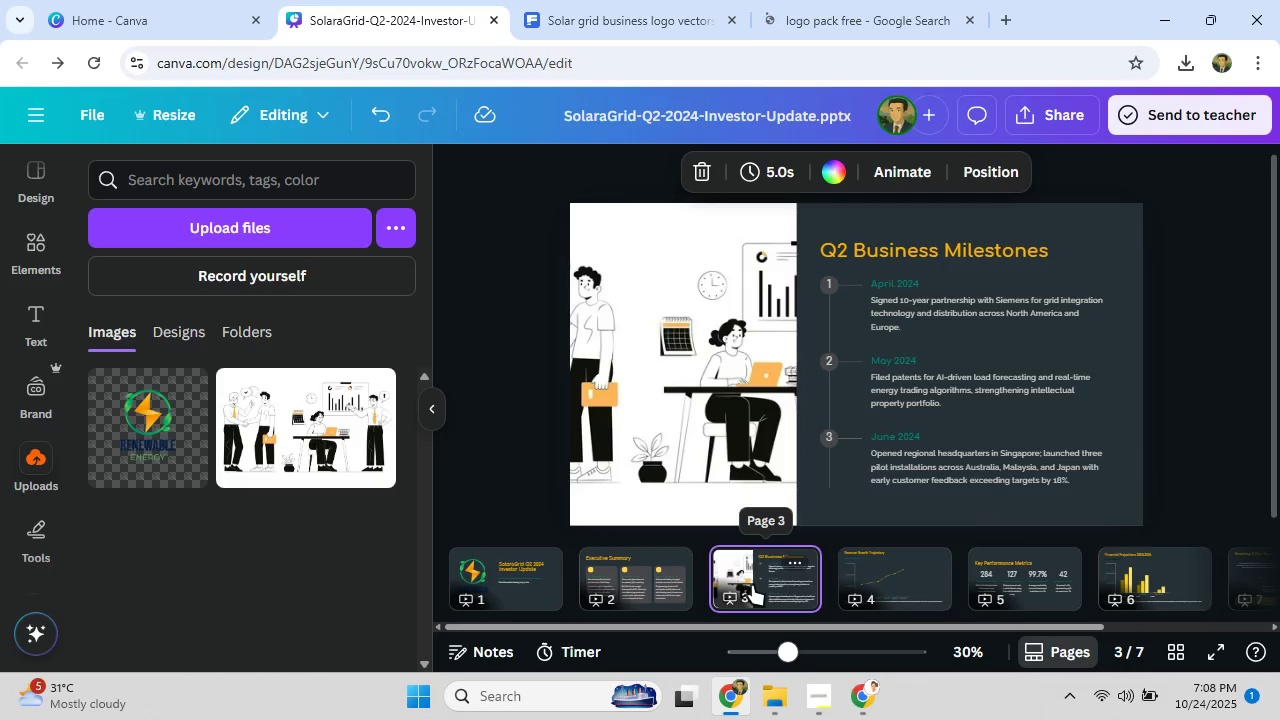 
mouse_move([567, 558])
 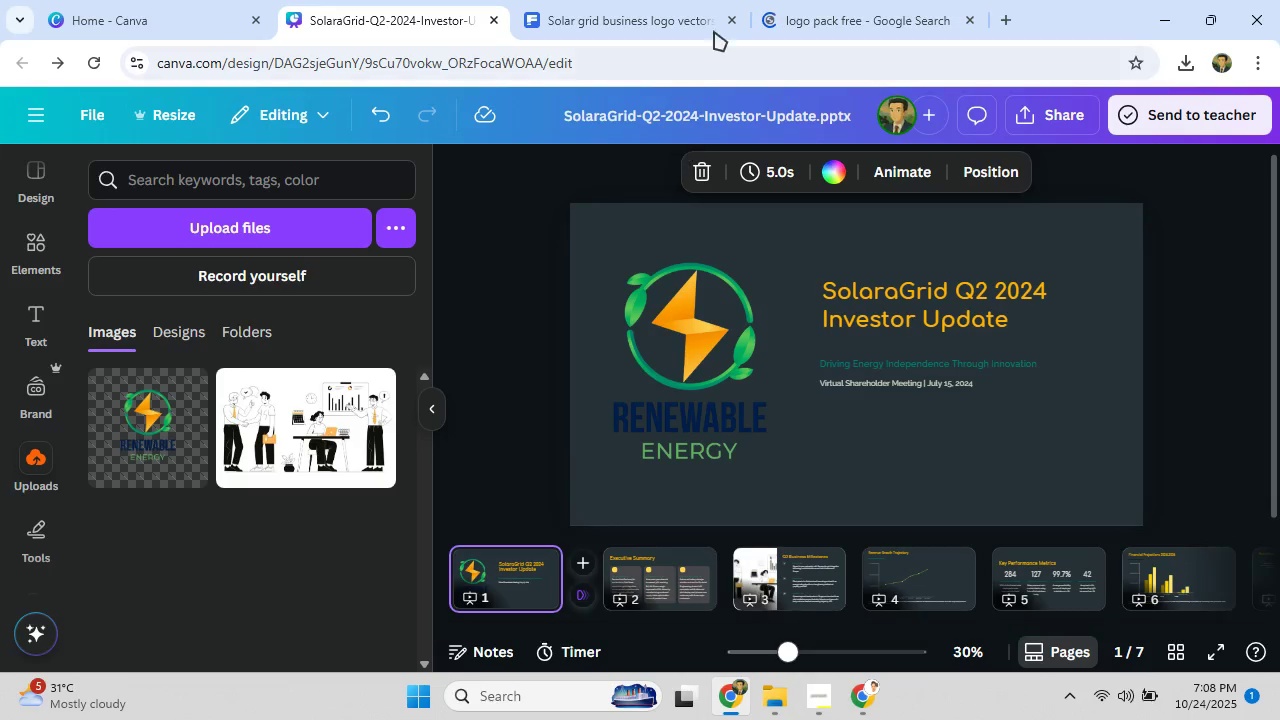 
left_click([817, 0])
 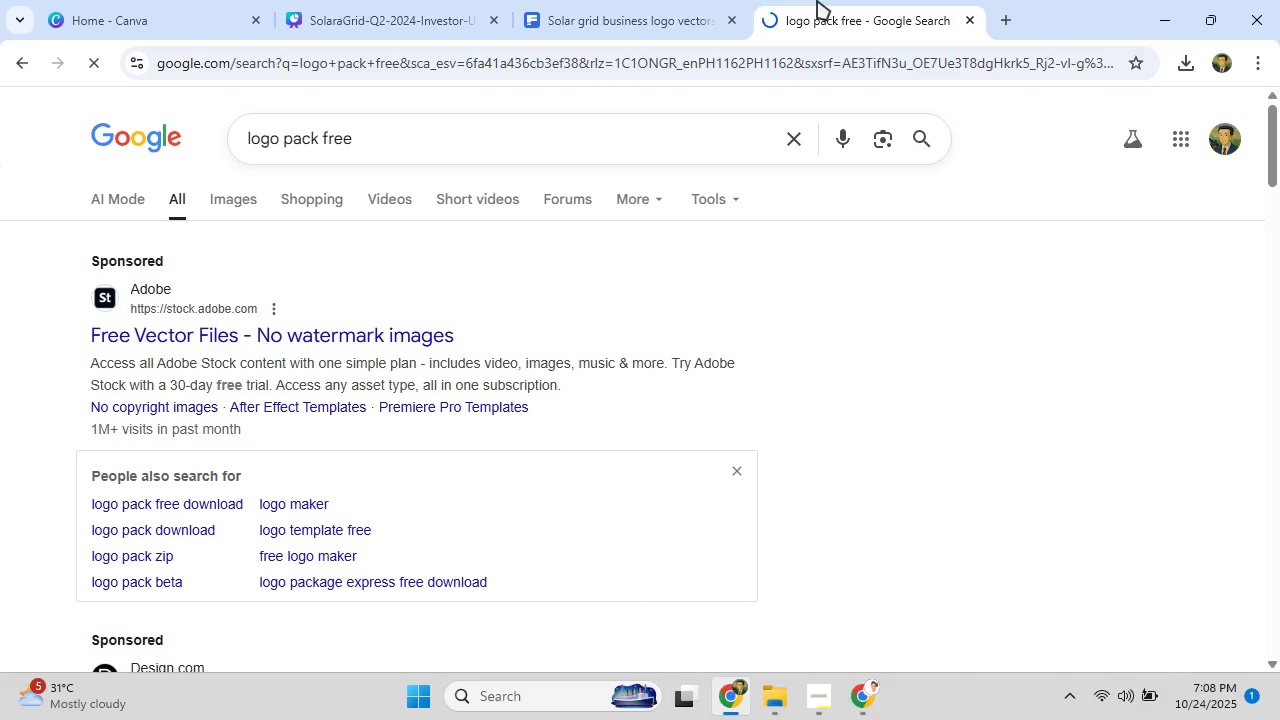 
scroll: coordinate [474, 446], scroll_direction: down, amount: 6.0
 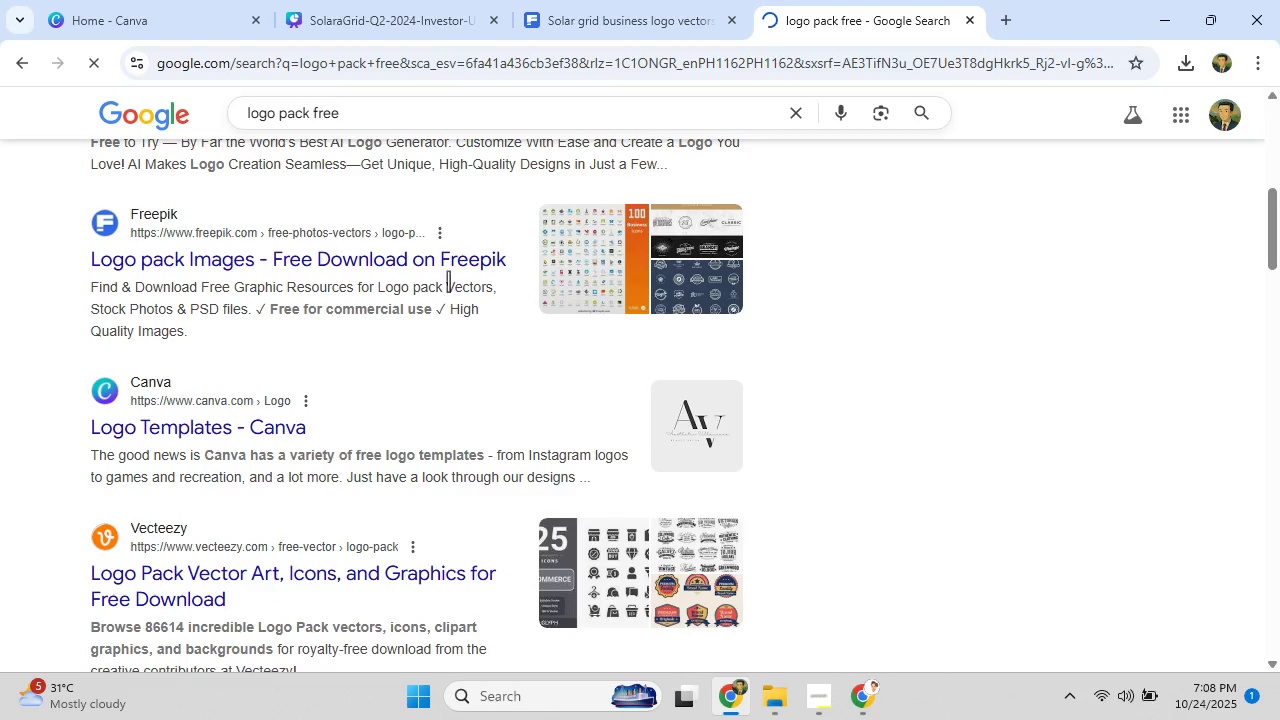 
left_click([446, 262])
 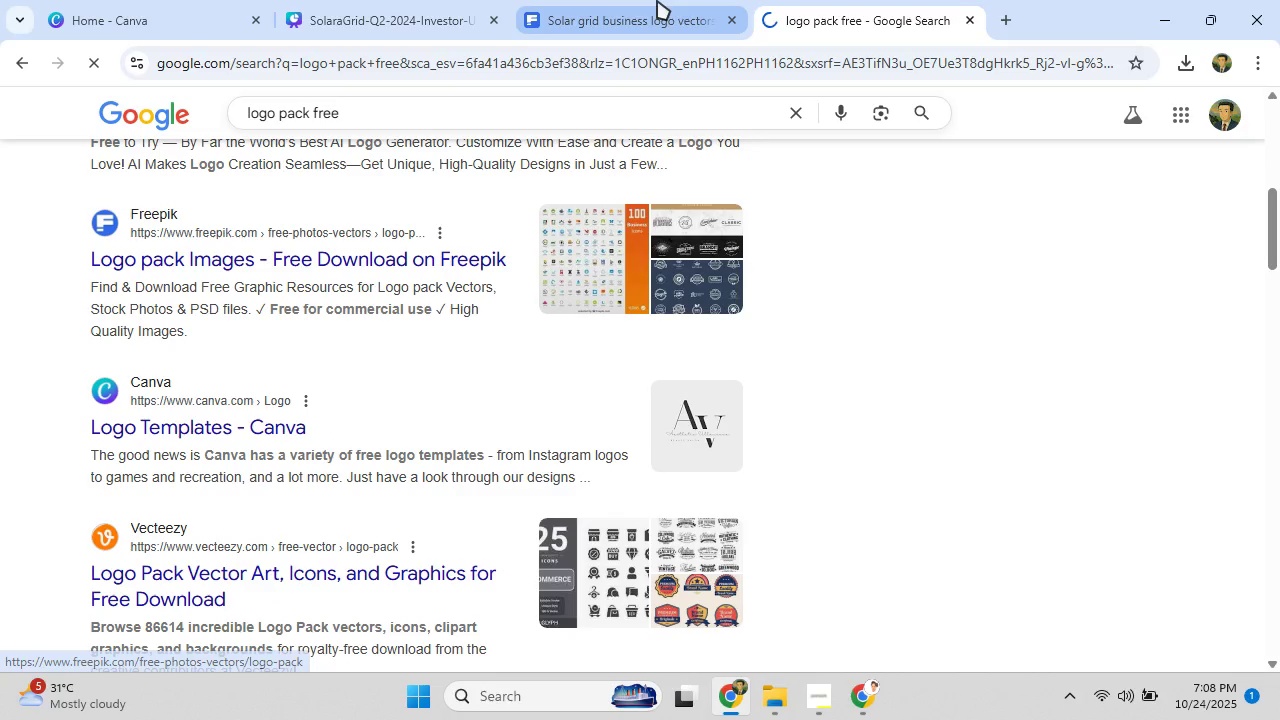 
left_click([657, 0])
 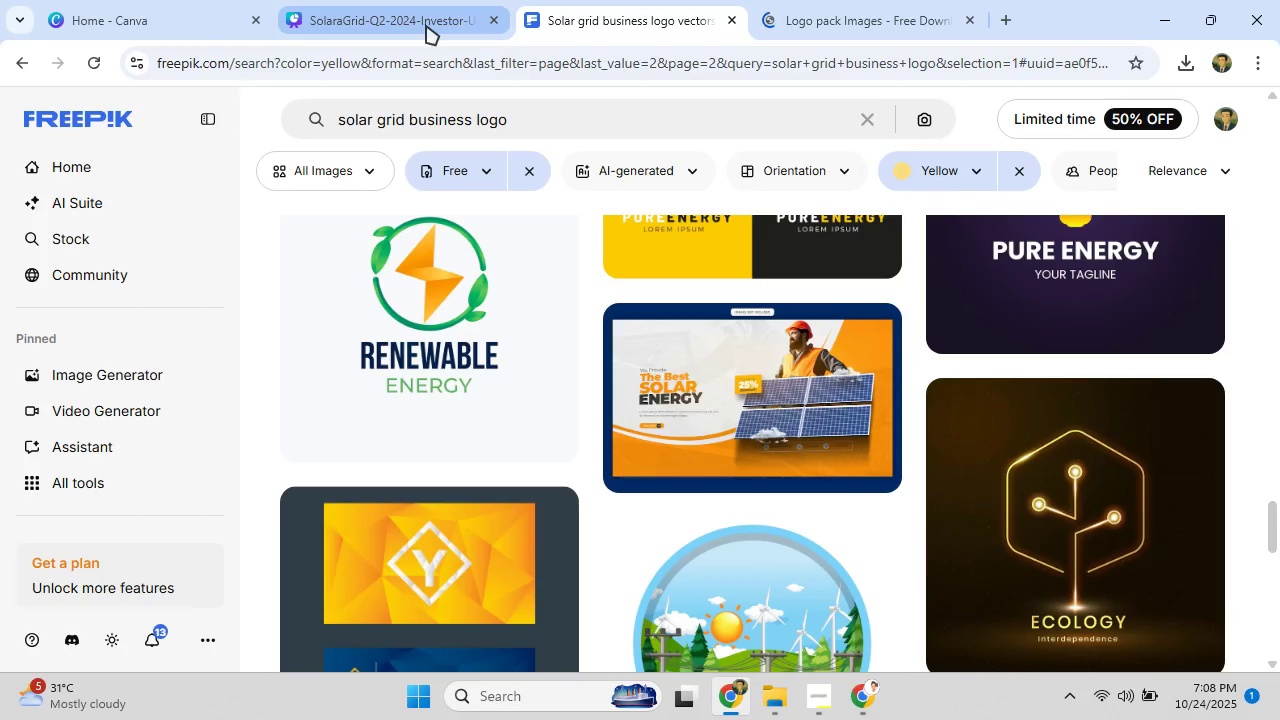 
scroll: coordinate [532, 413], scroll_direction: down, amount: 5.0
 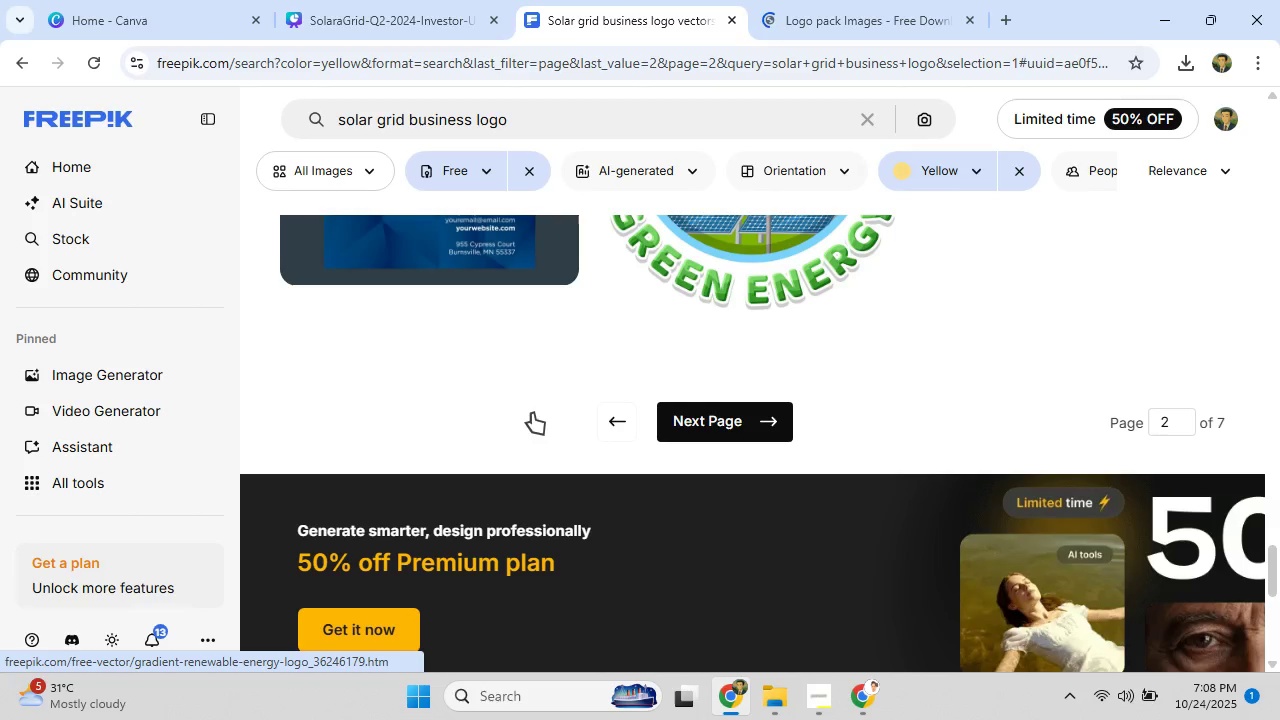 
scroll: coordinate [532, 413], scroll_direction: up, amount: 3.0
 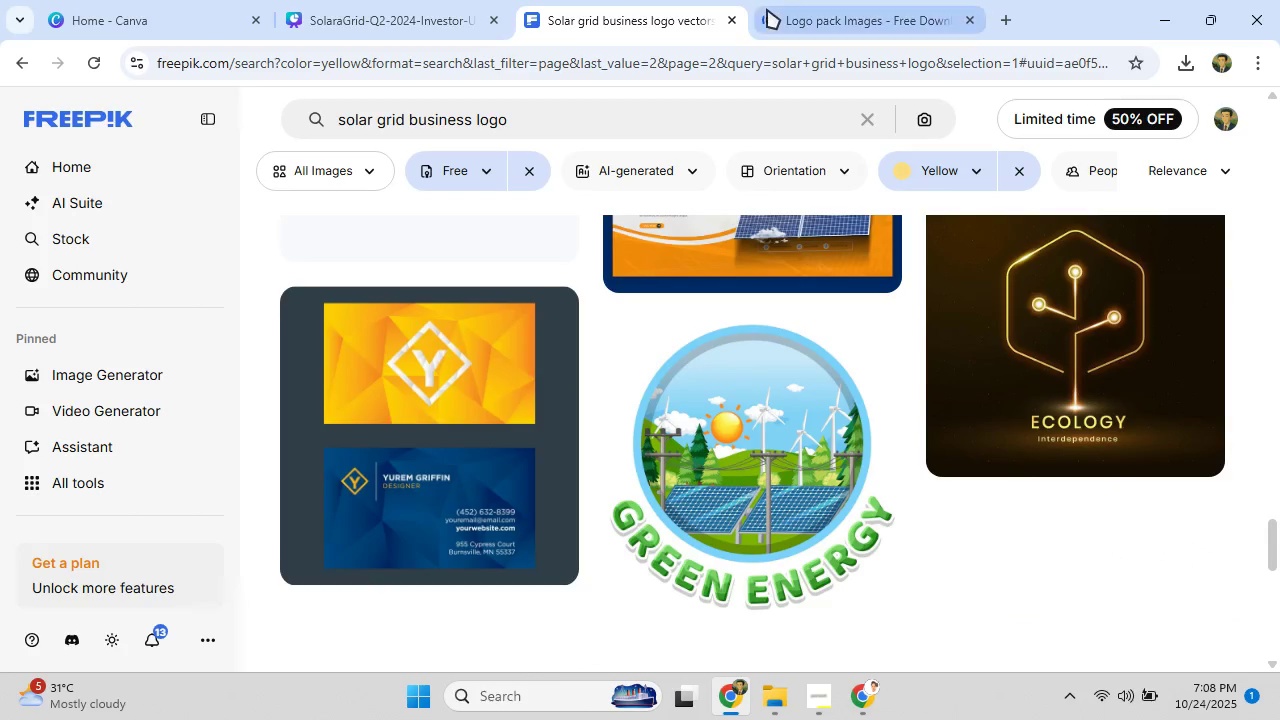 
left_click([767, 9])
 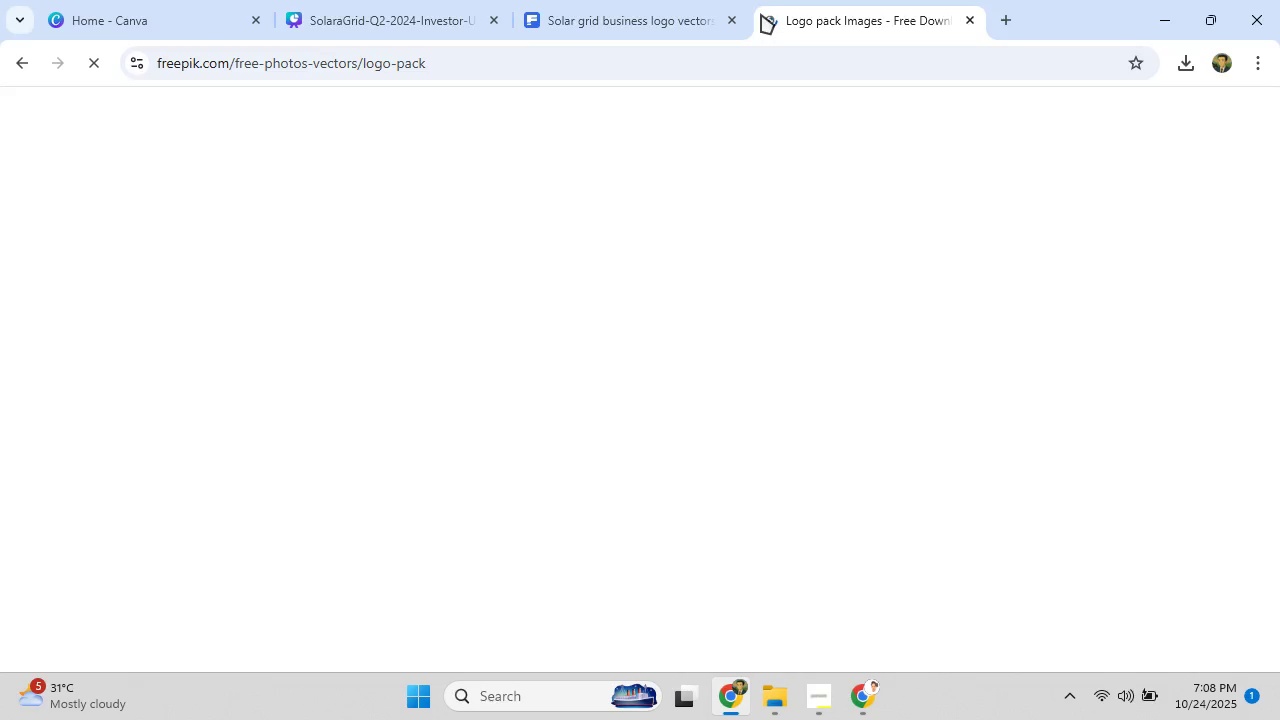 
mouse_move([470, 50])
 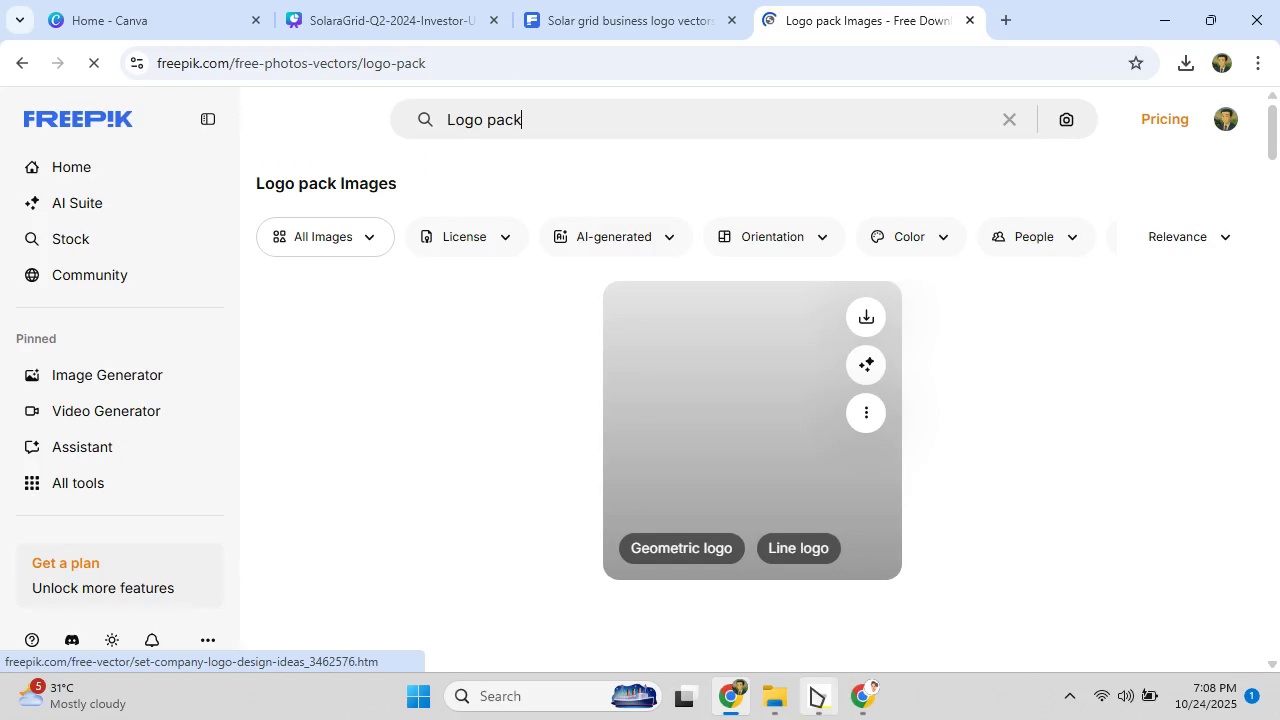 
left_click([816, 700])